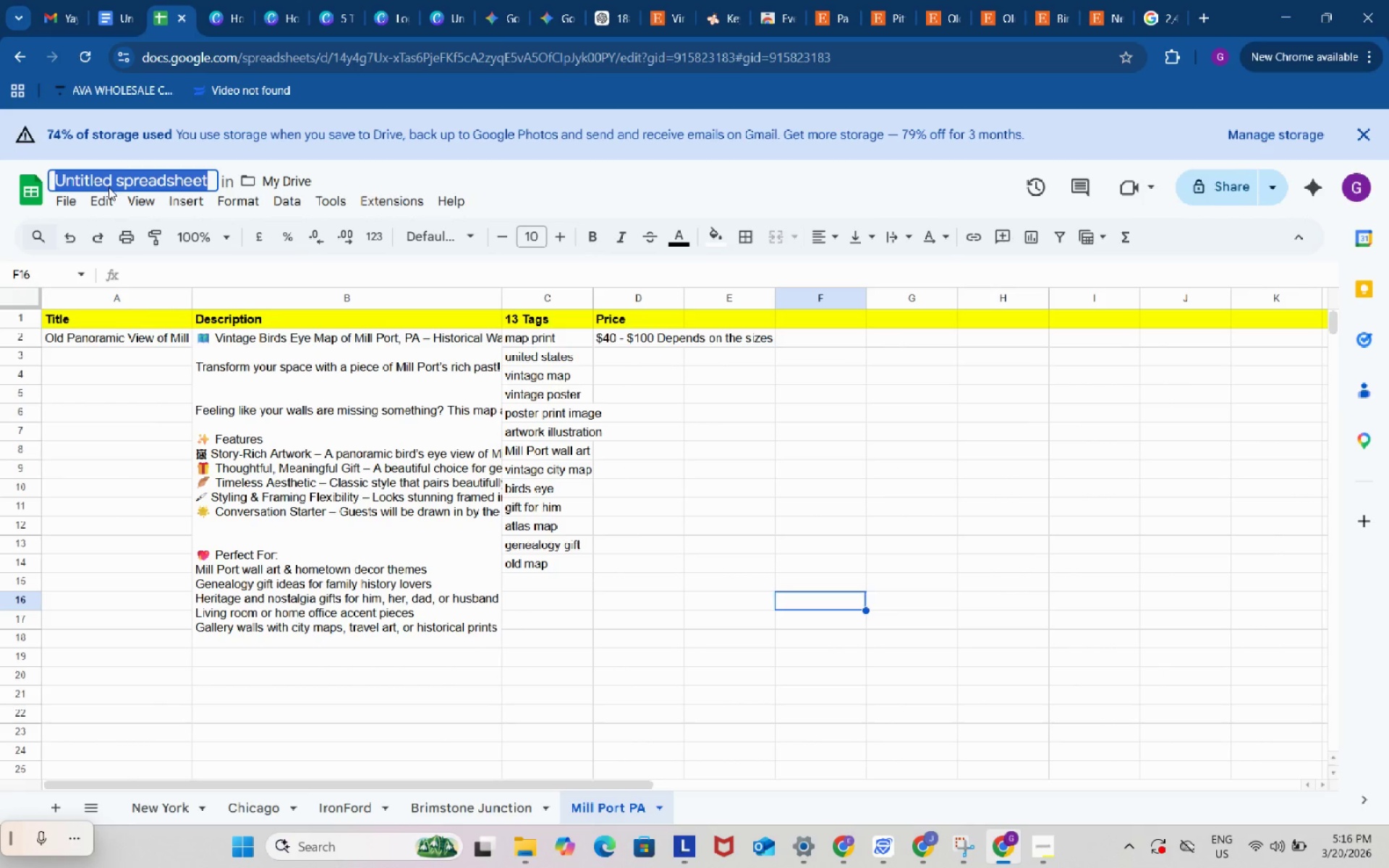 
key(Shift+T)
 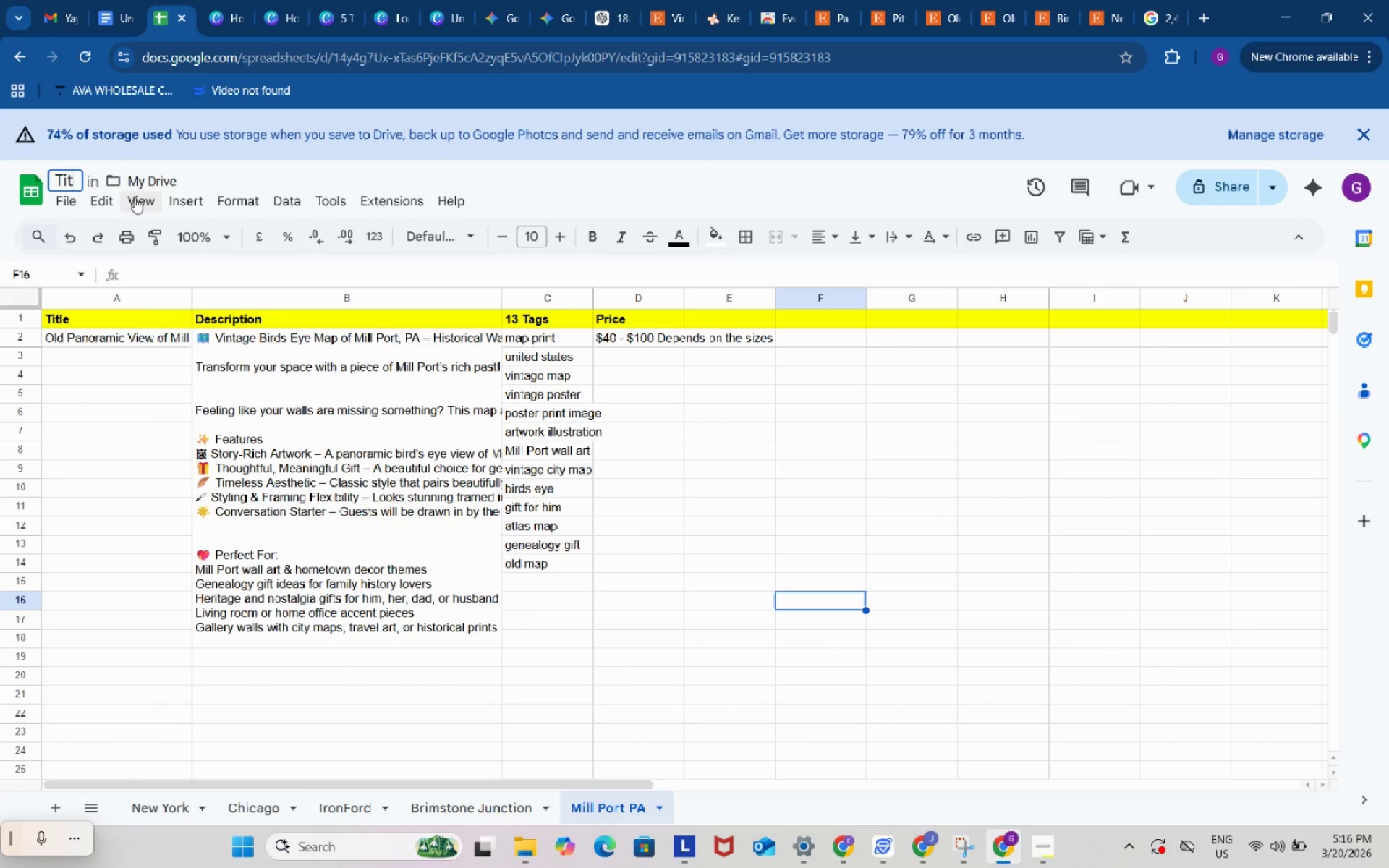 
type(itle)
 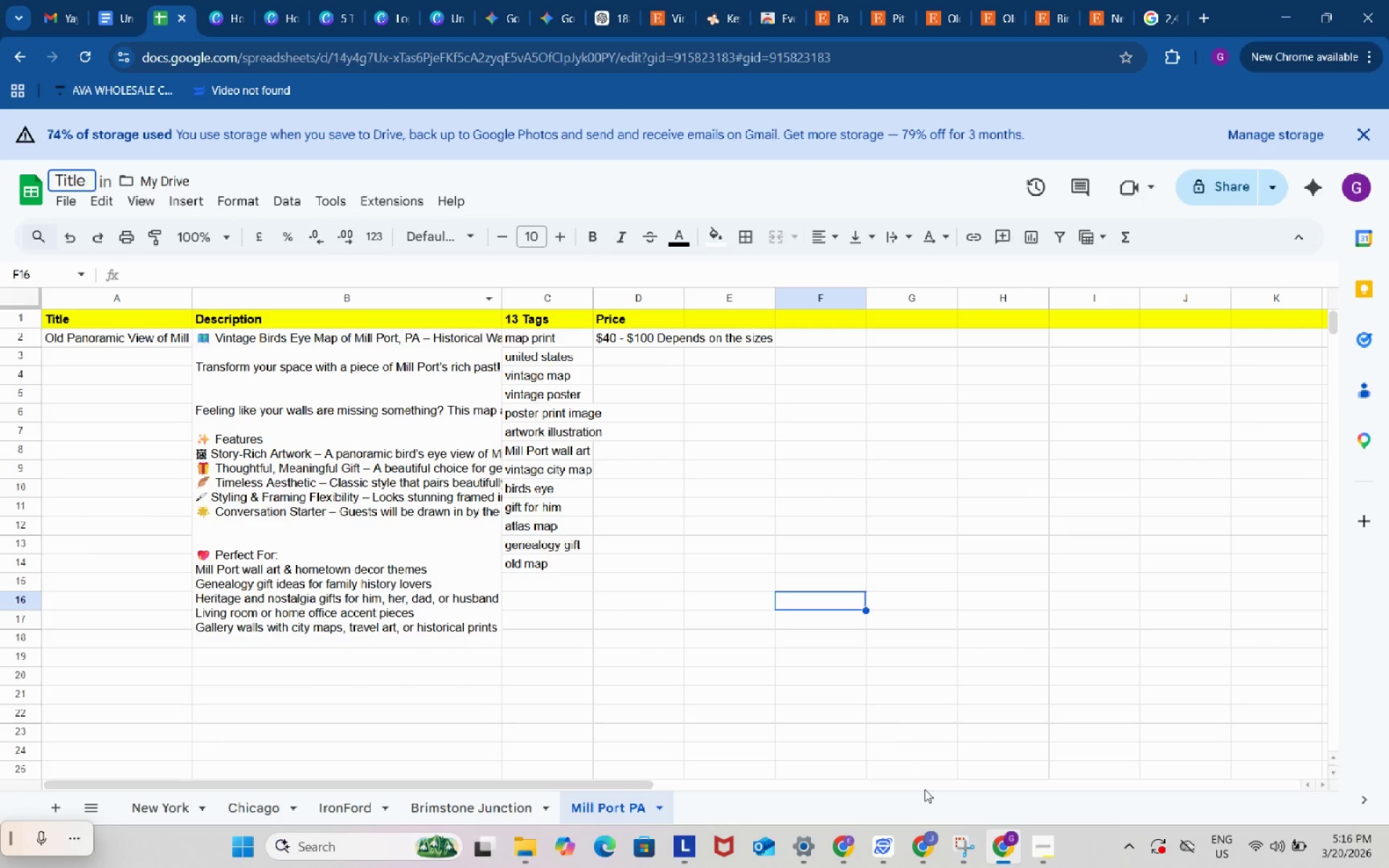 
left_click([1057, 841])